 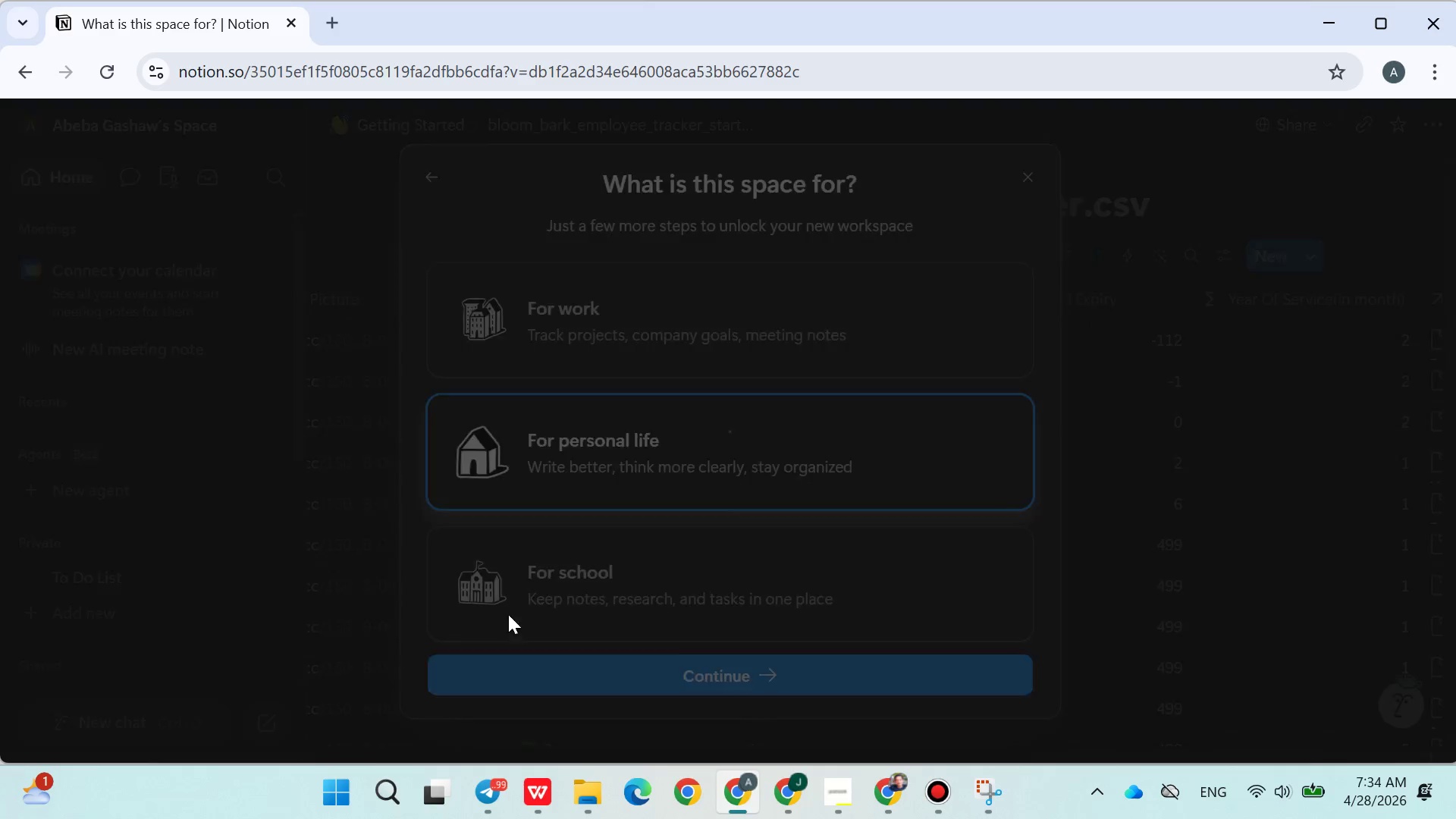 
key(Meta+V)
 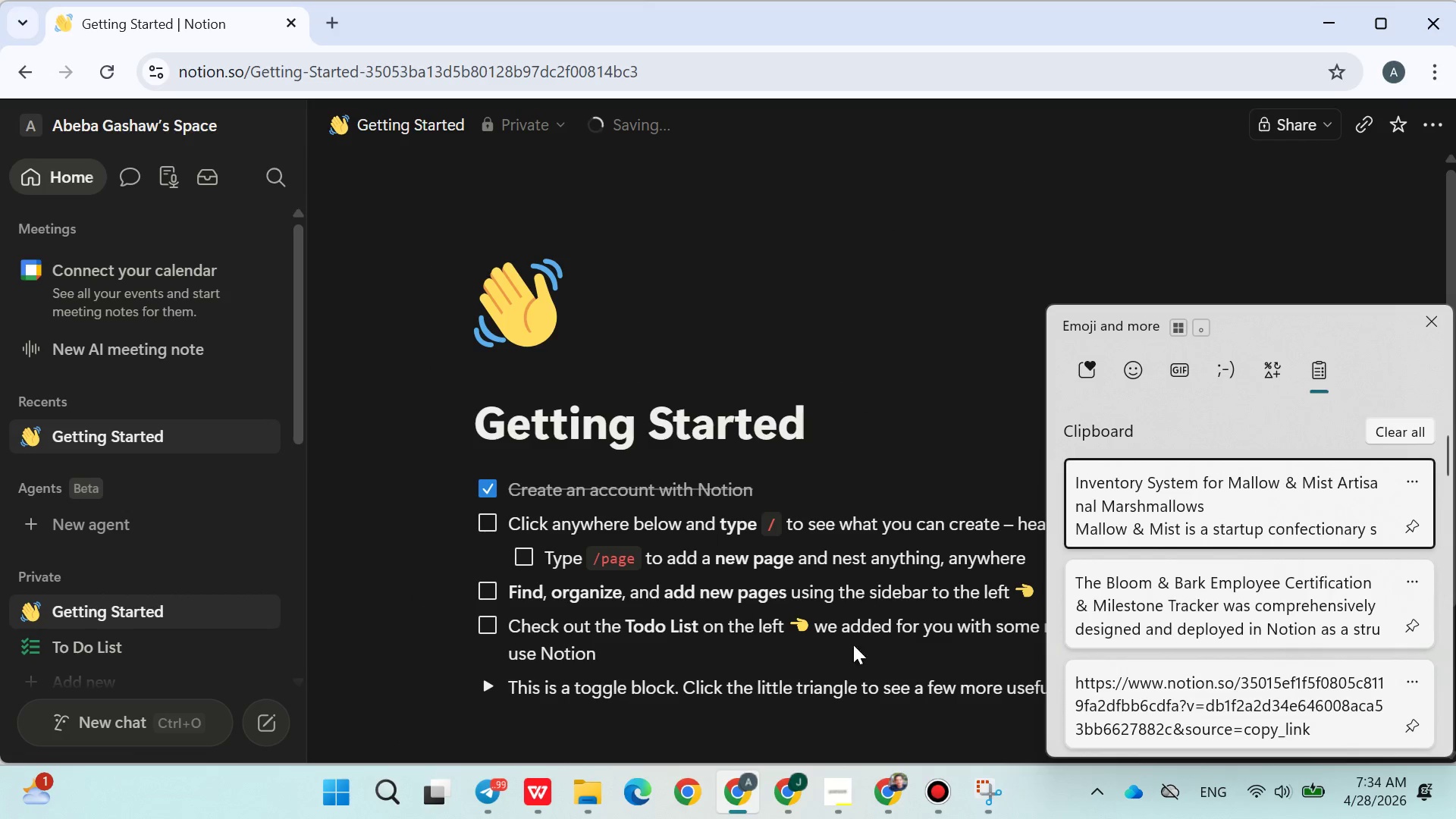 
scroll: coordinate [1146, 626], scroll_direction: down, amount: 5.0
 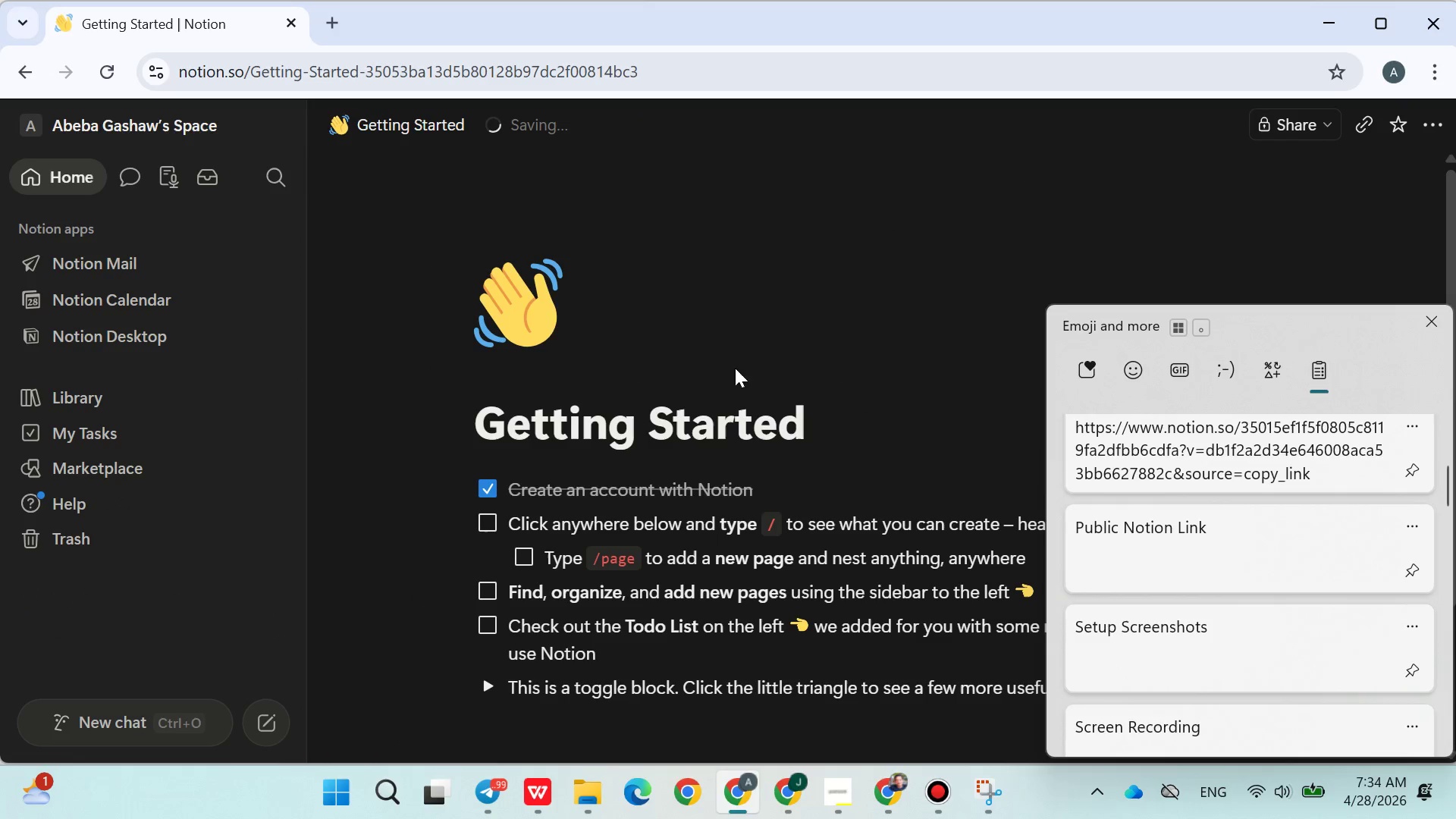 
left_click([713, 323])
 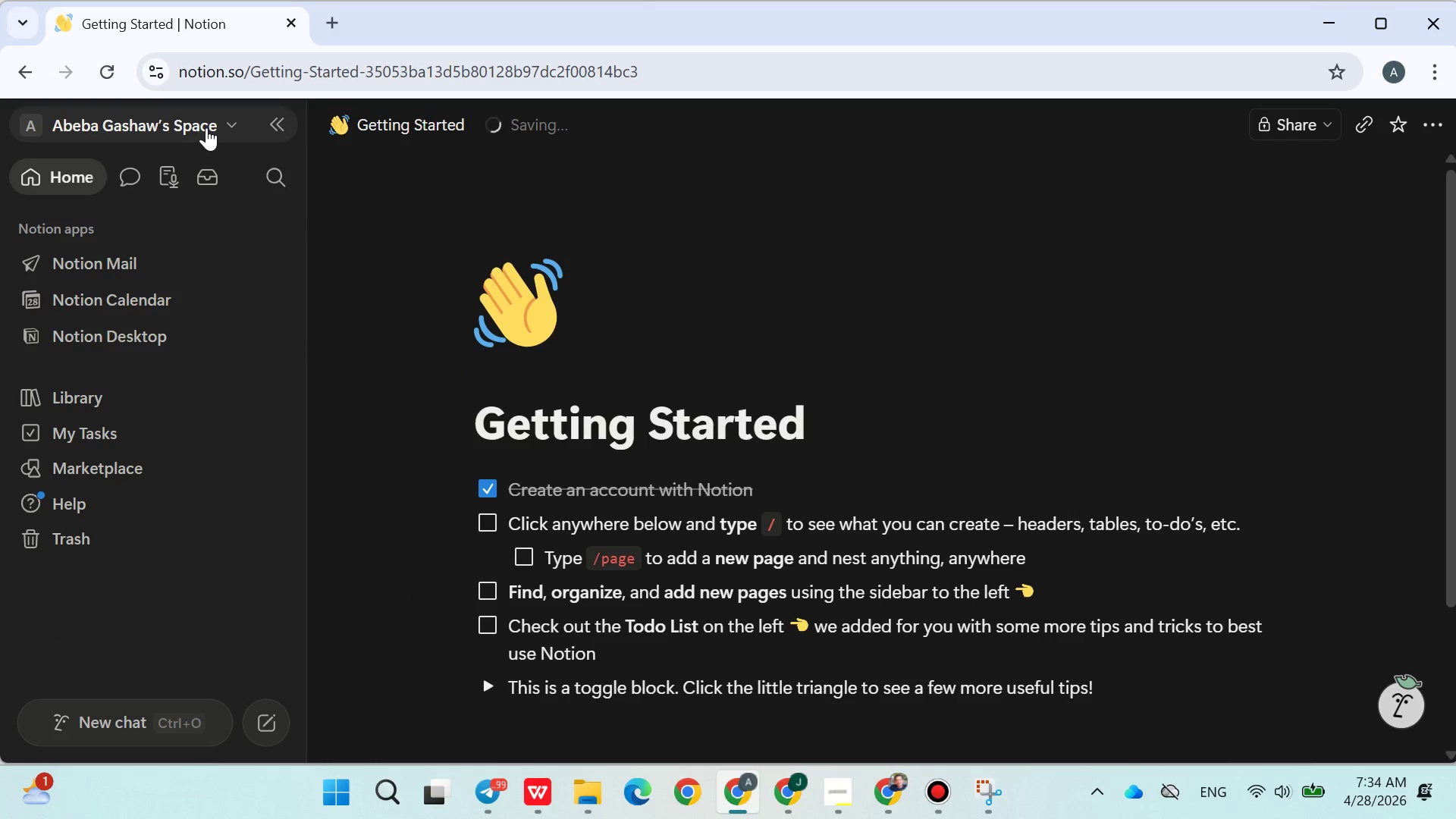 
left_click([228, 128])
 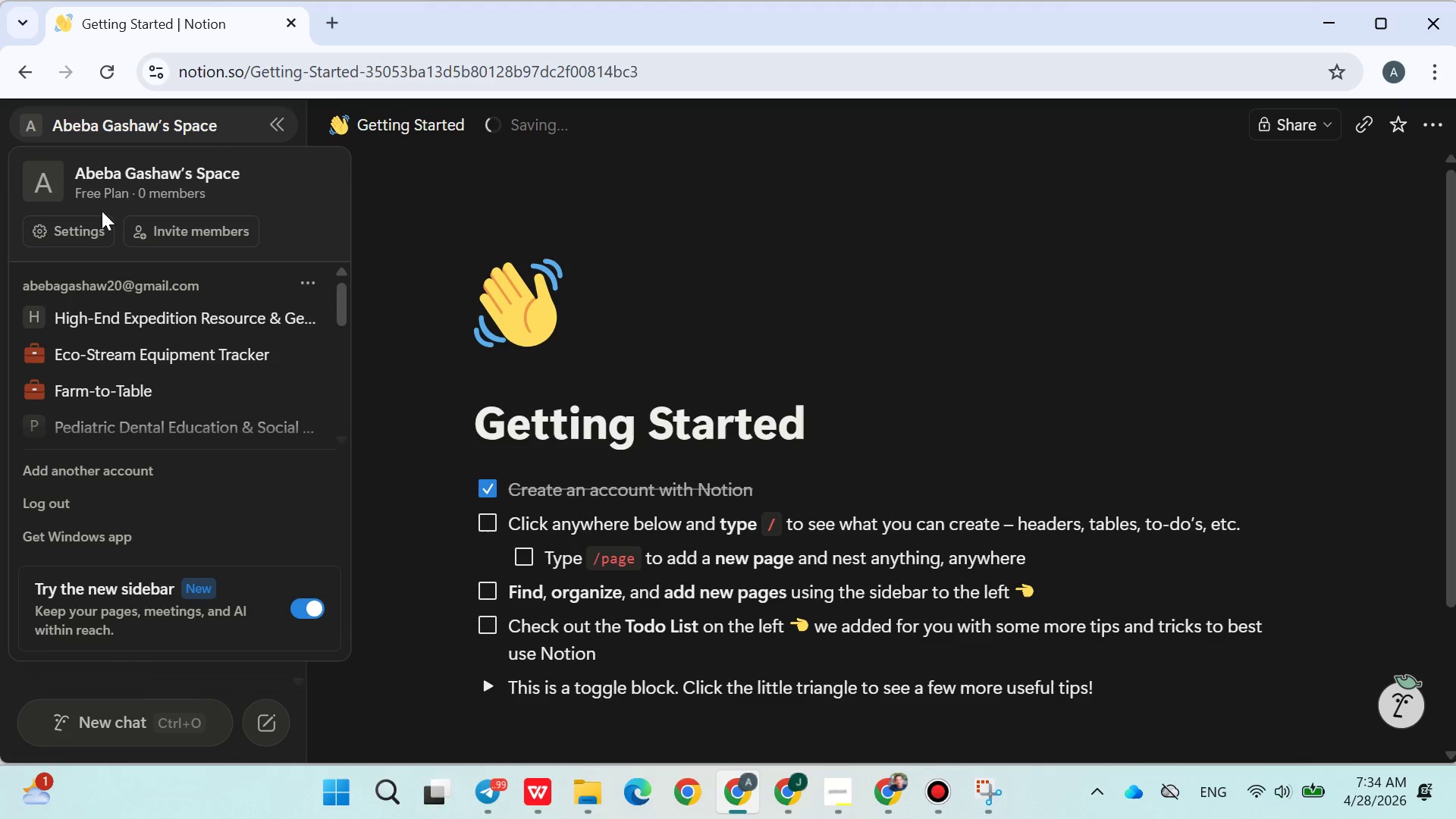 
left_click([86, 222])
 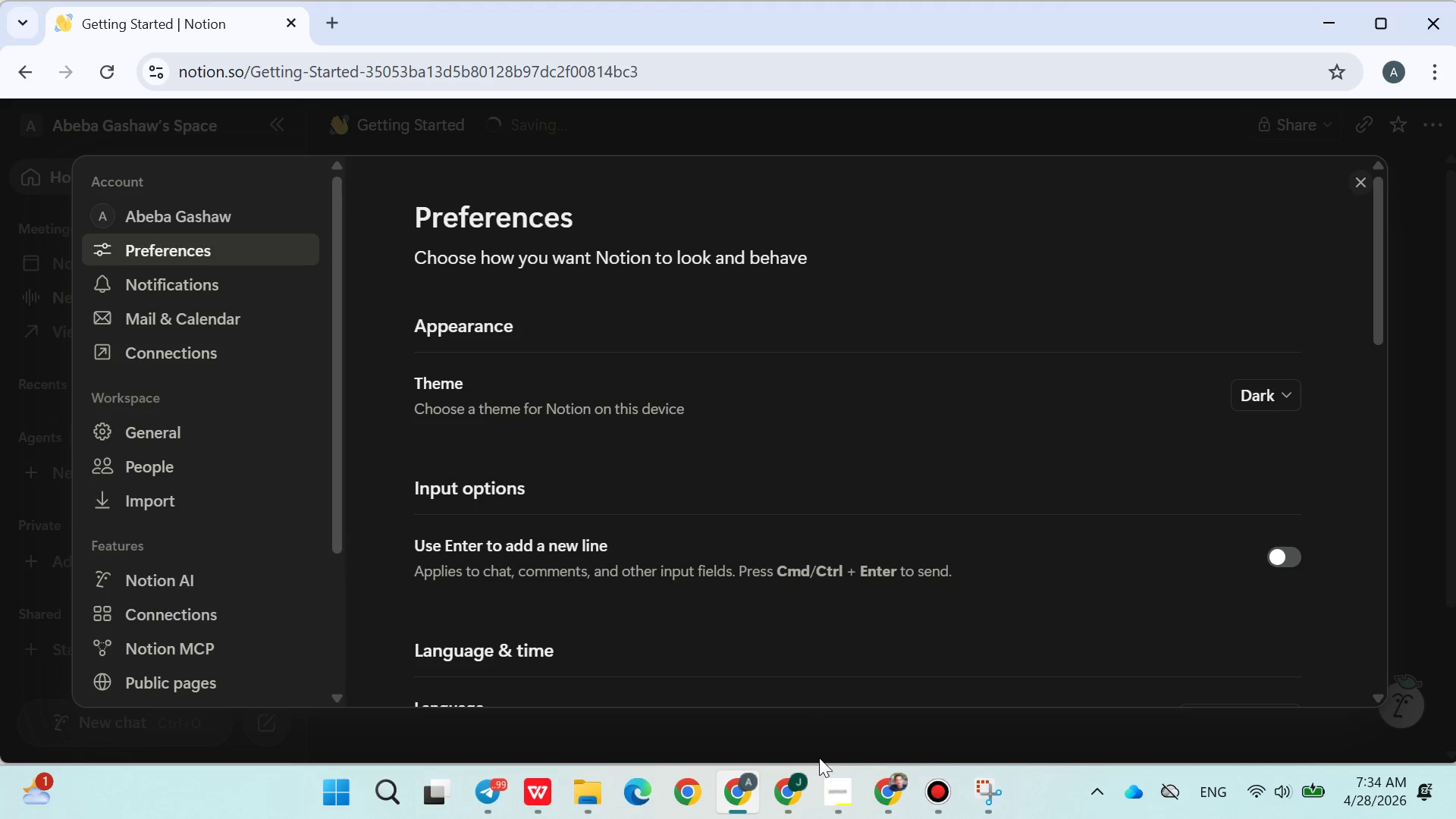 
left_click([822, 788])